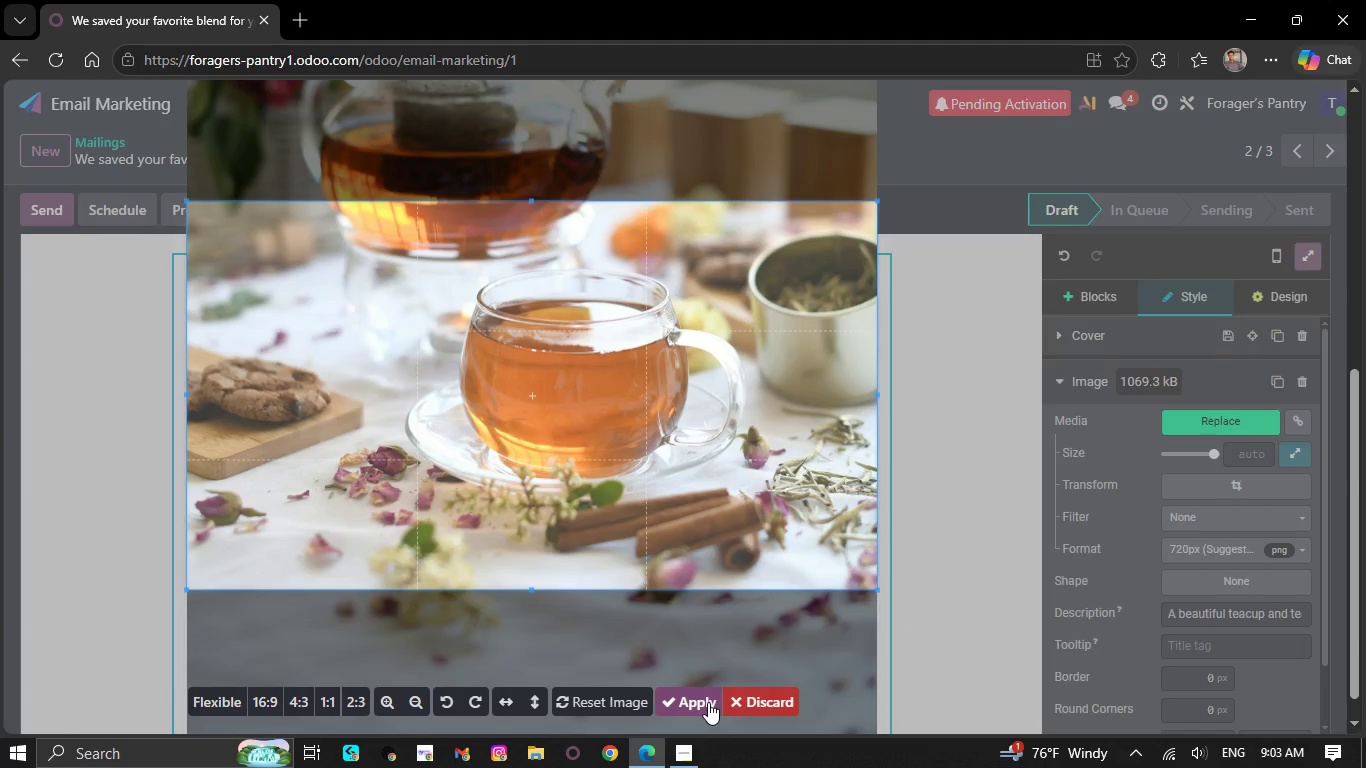 
wait(5.48)
 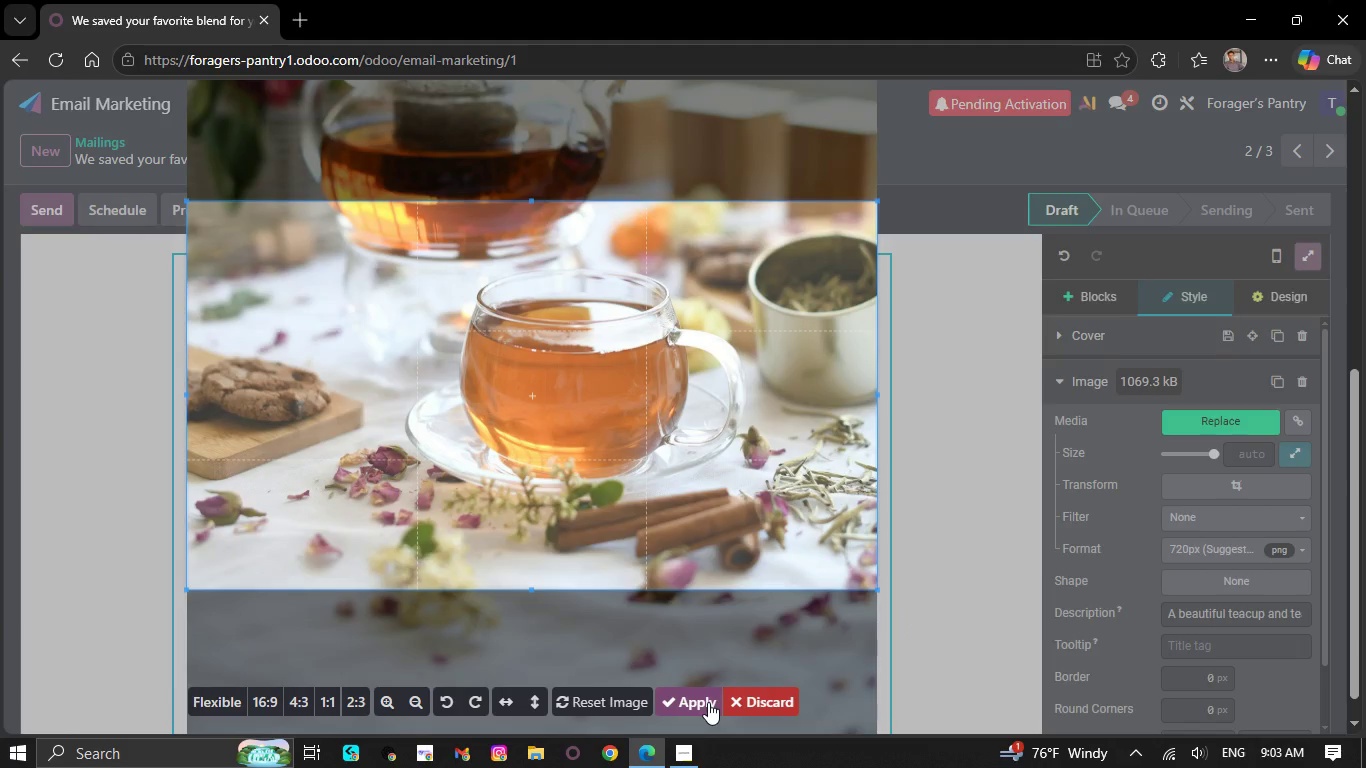 
left_click([688, 693])
 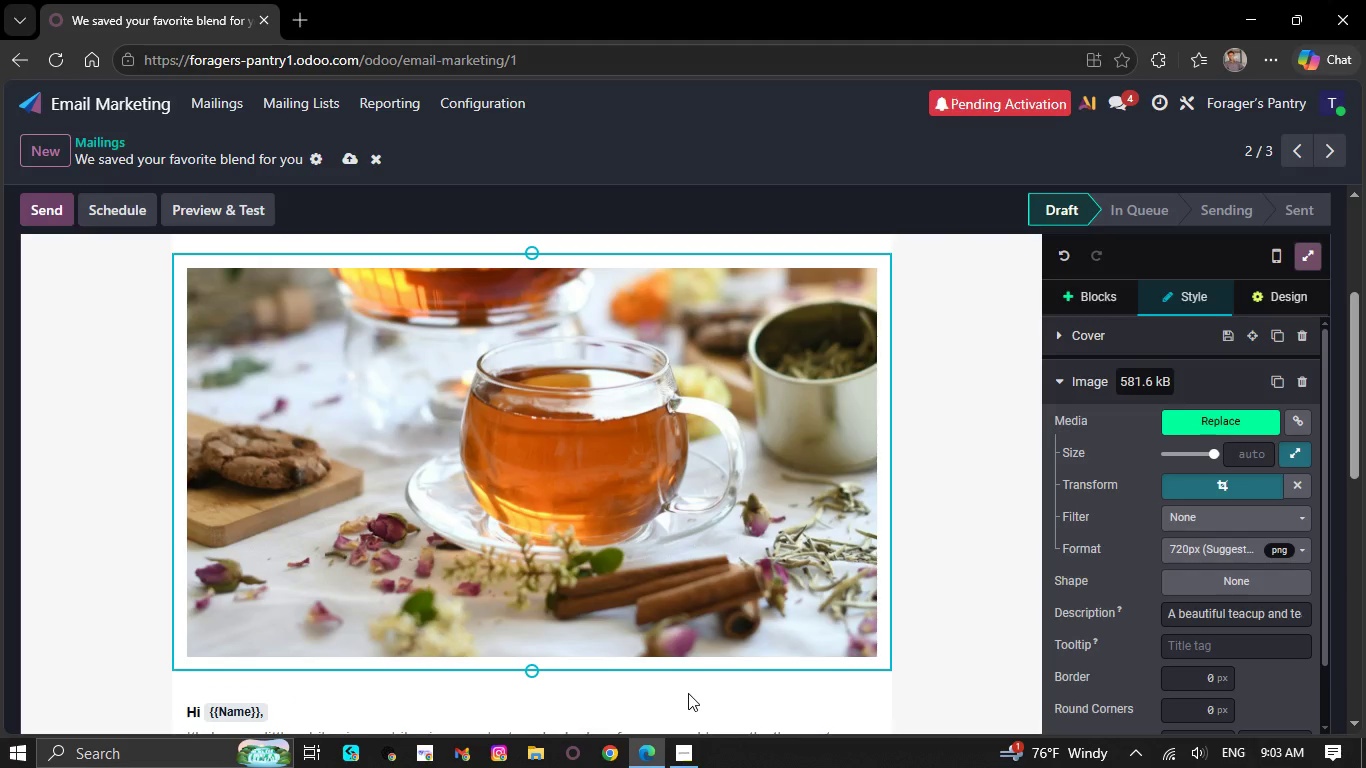 
scroll: coordinate [685, 684], scroll_direction: up, amount: 2.0
 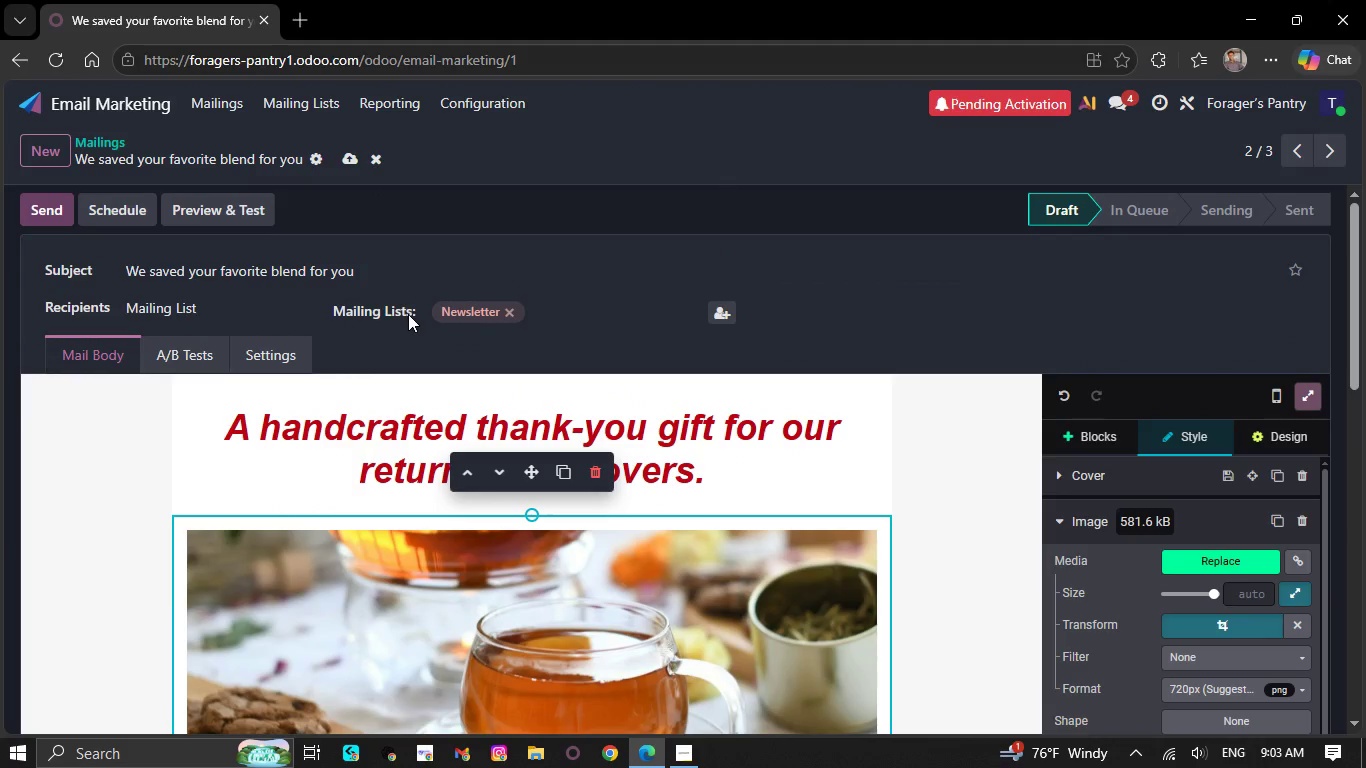 
left_click([649, 324])
 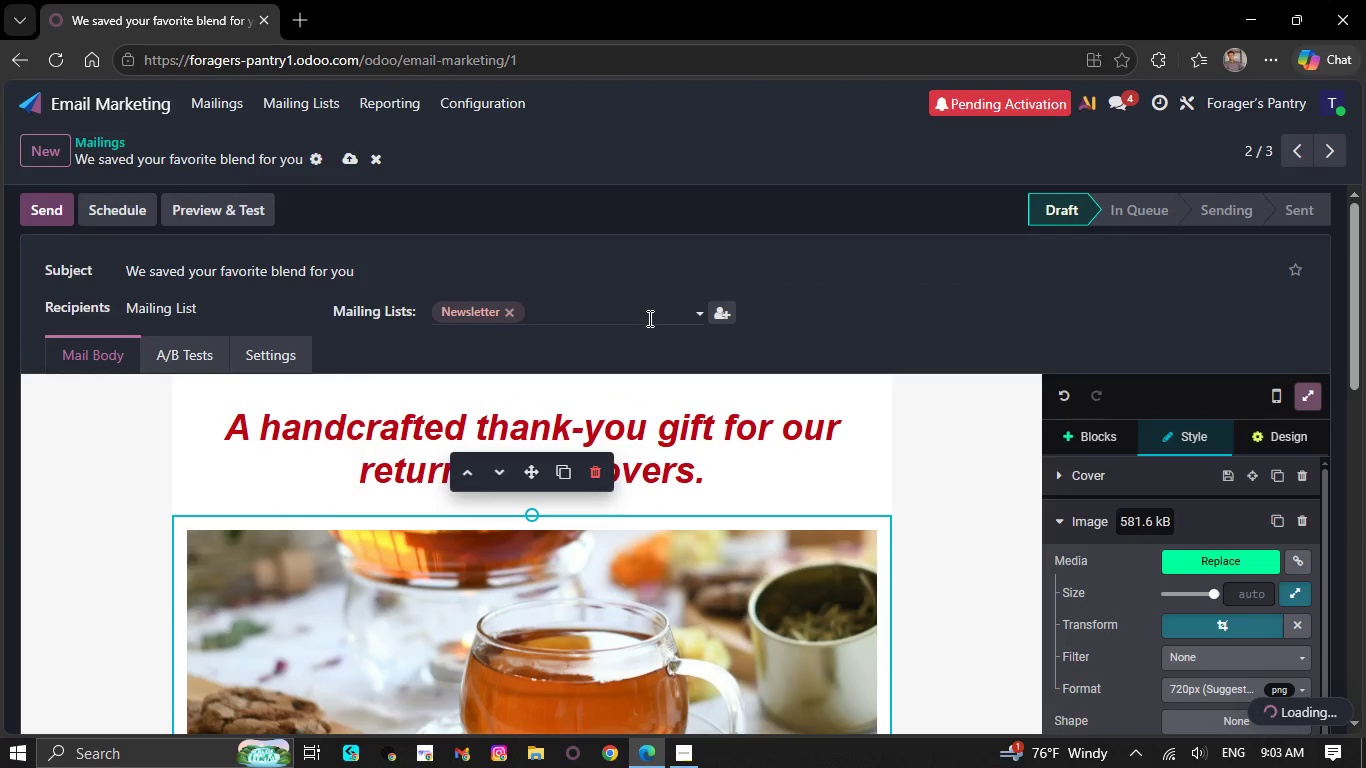 
left_click([648, 318])
 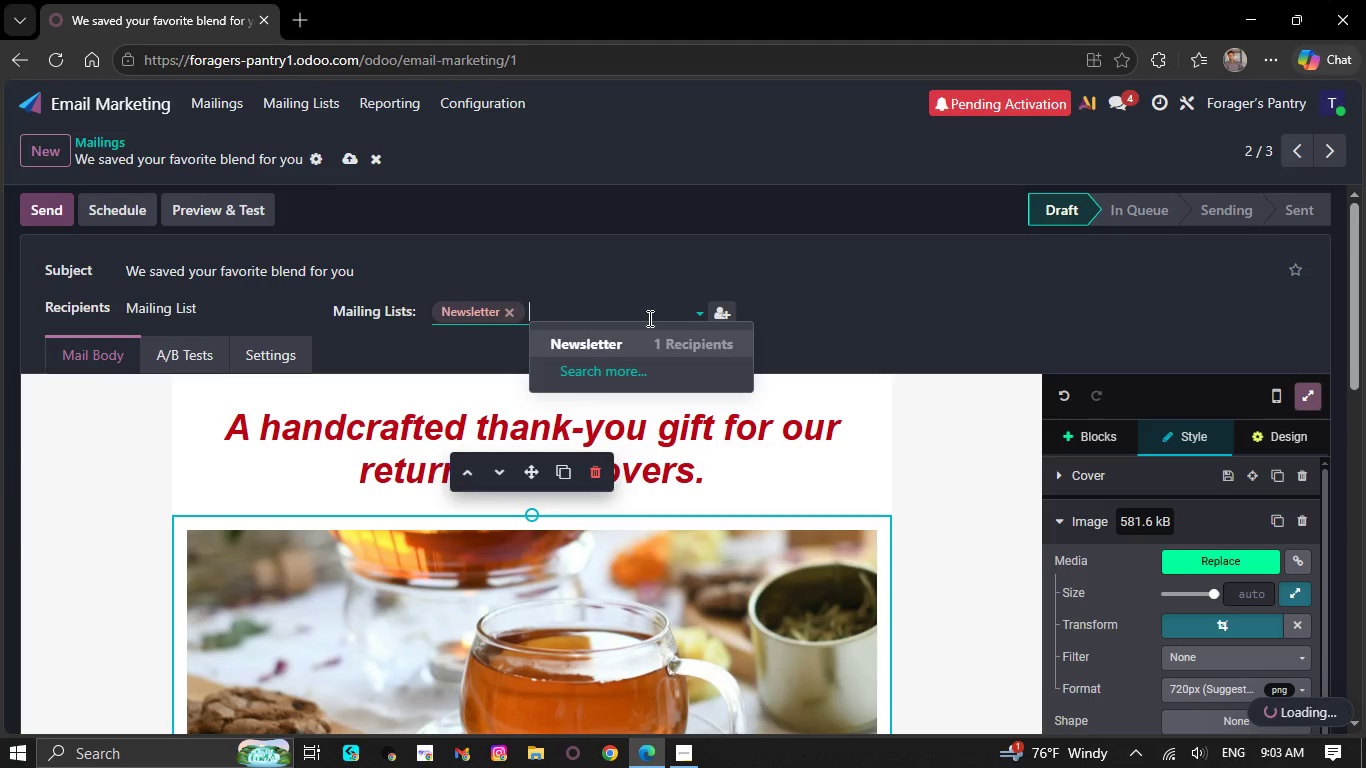 
left_click([839, 310])
 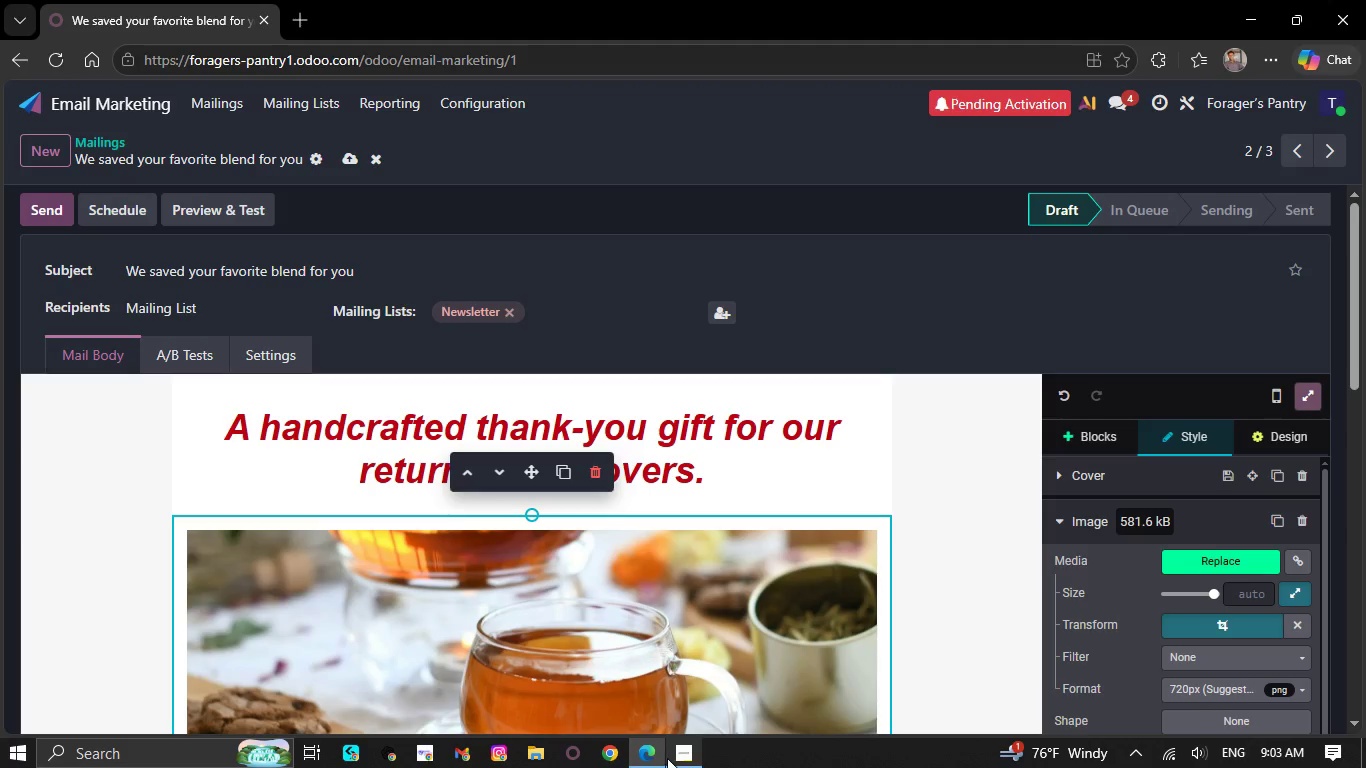 
left_click([673, 756])